 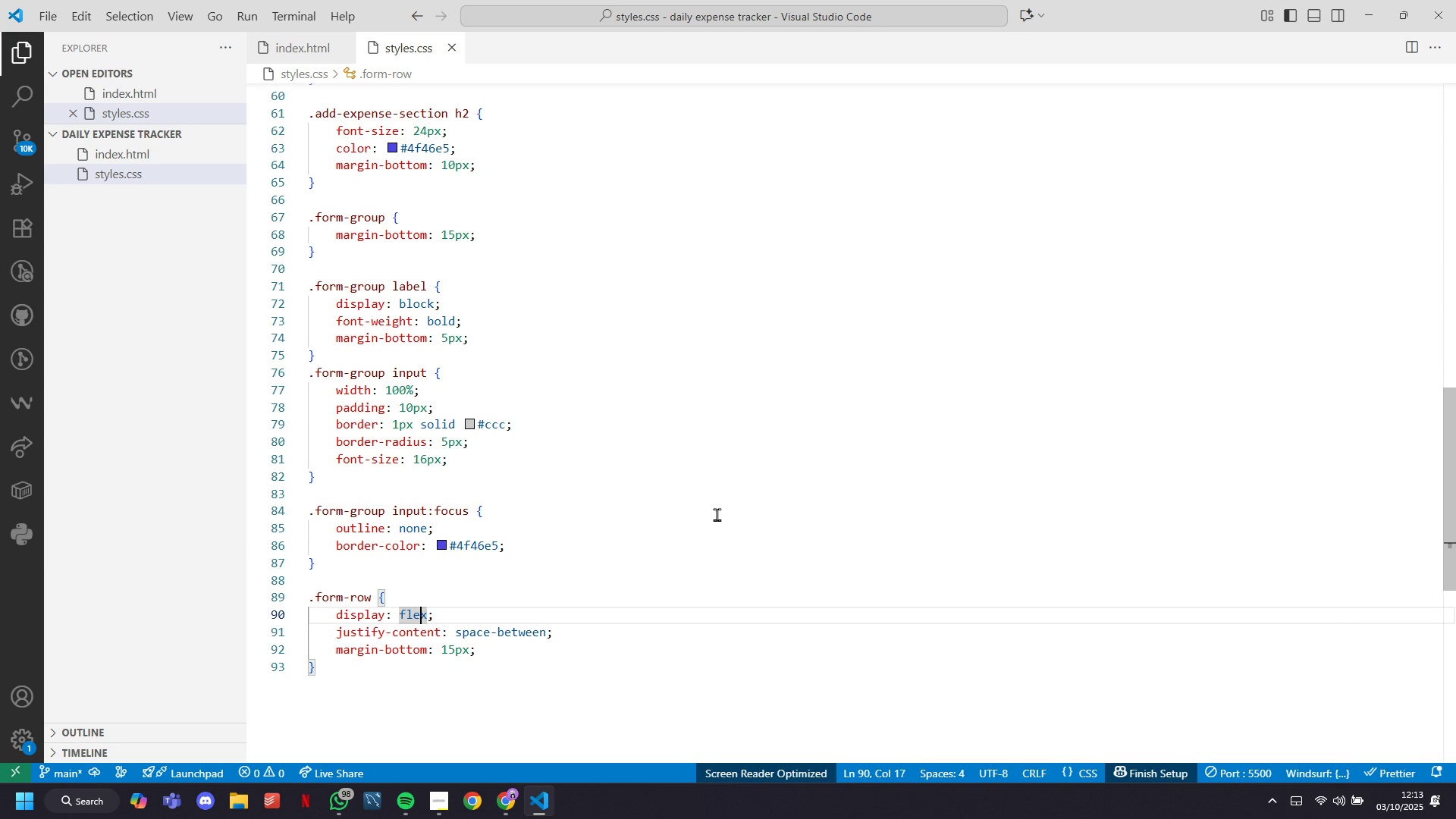 
key(ArrowRight)
 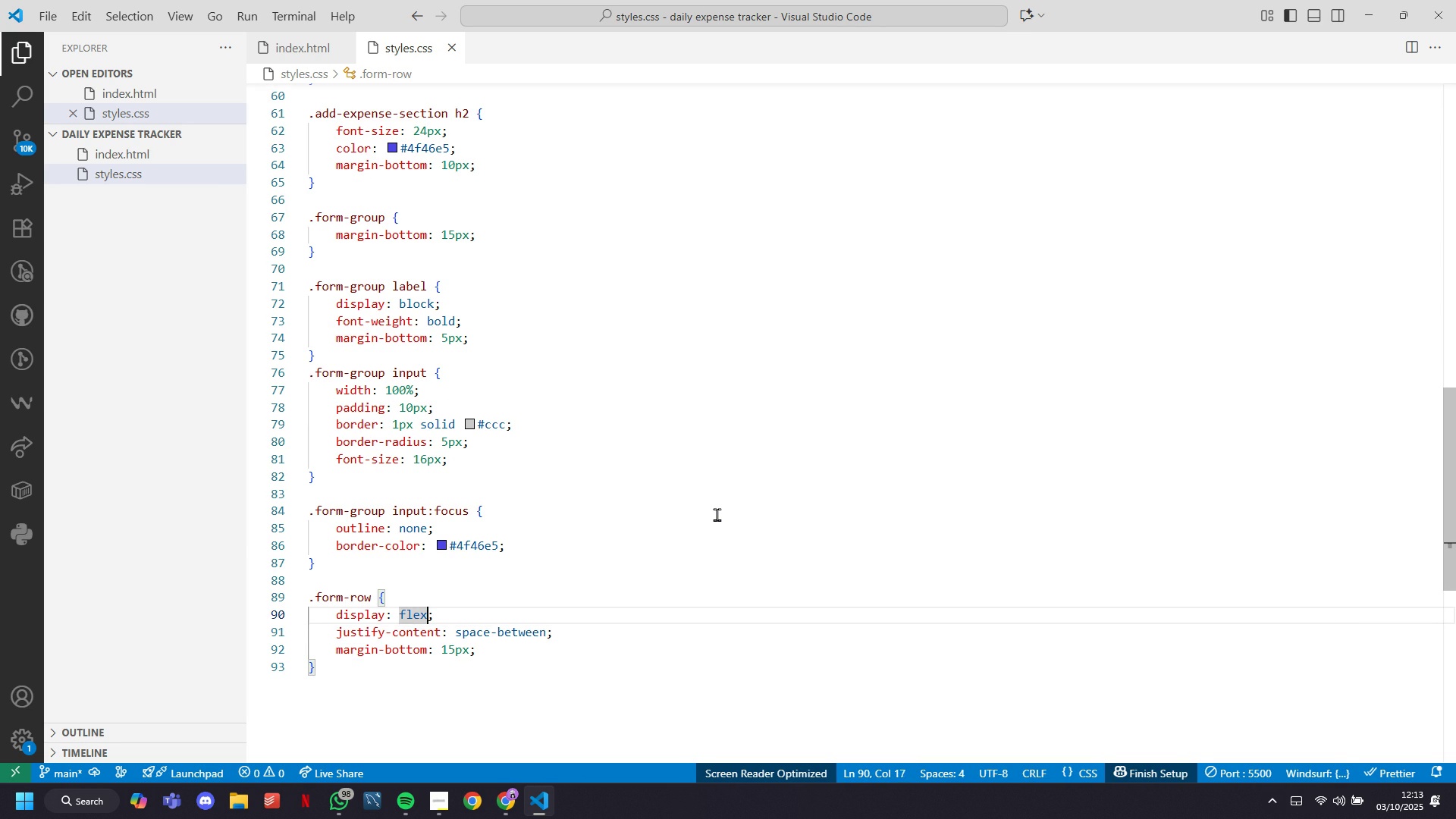 
key(ArrowRight)
 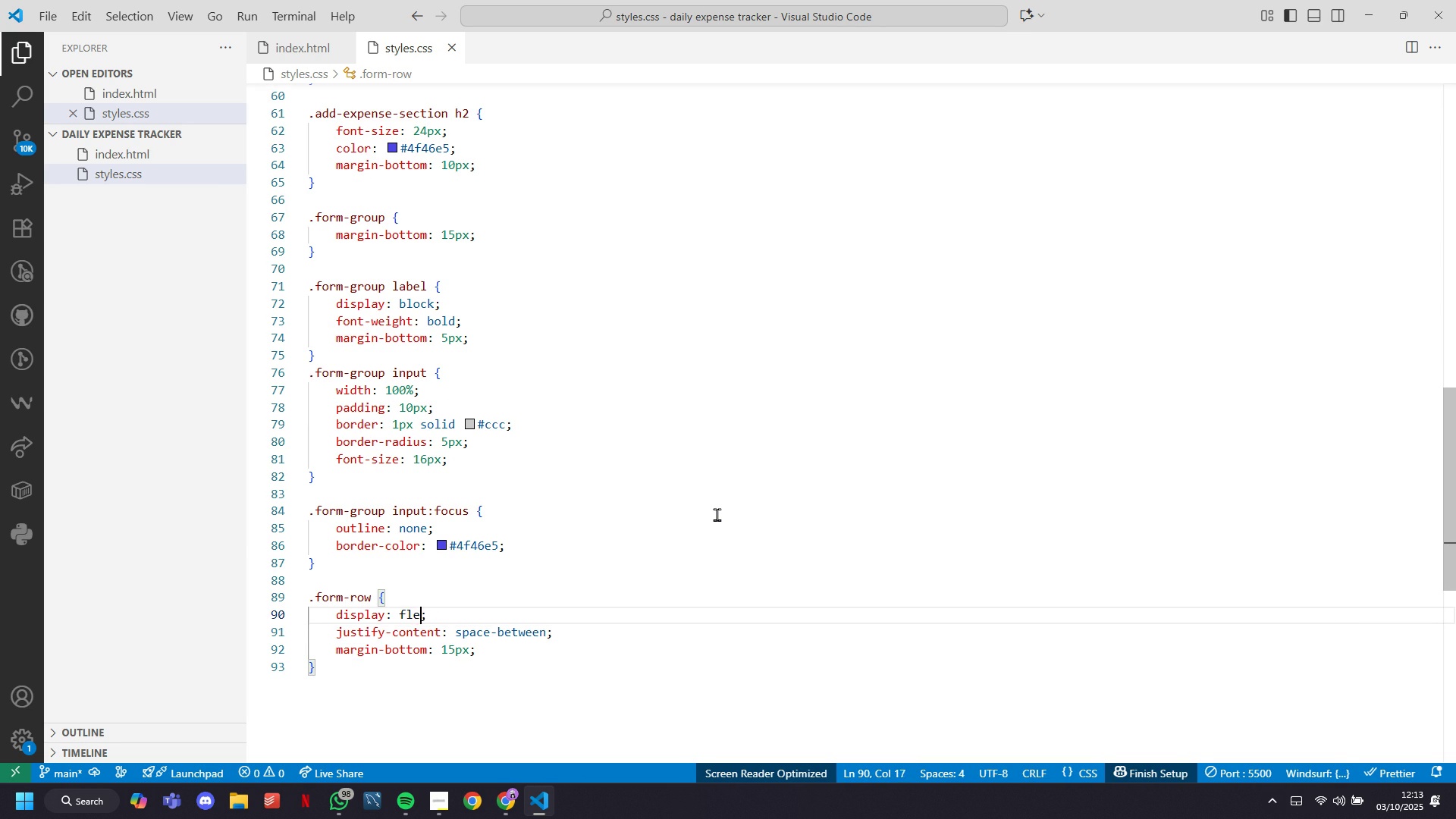 
key(Backspace)
key(Backspace)
key(Backspace)
key(Backspace)
type(grid)
 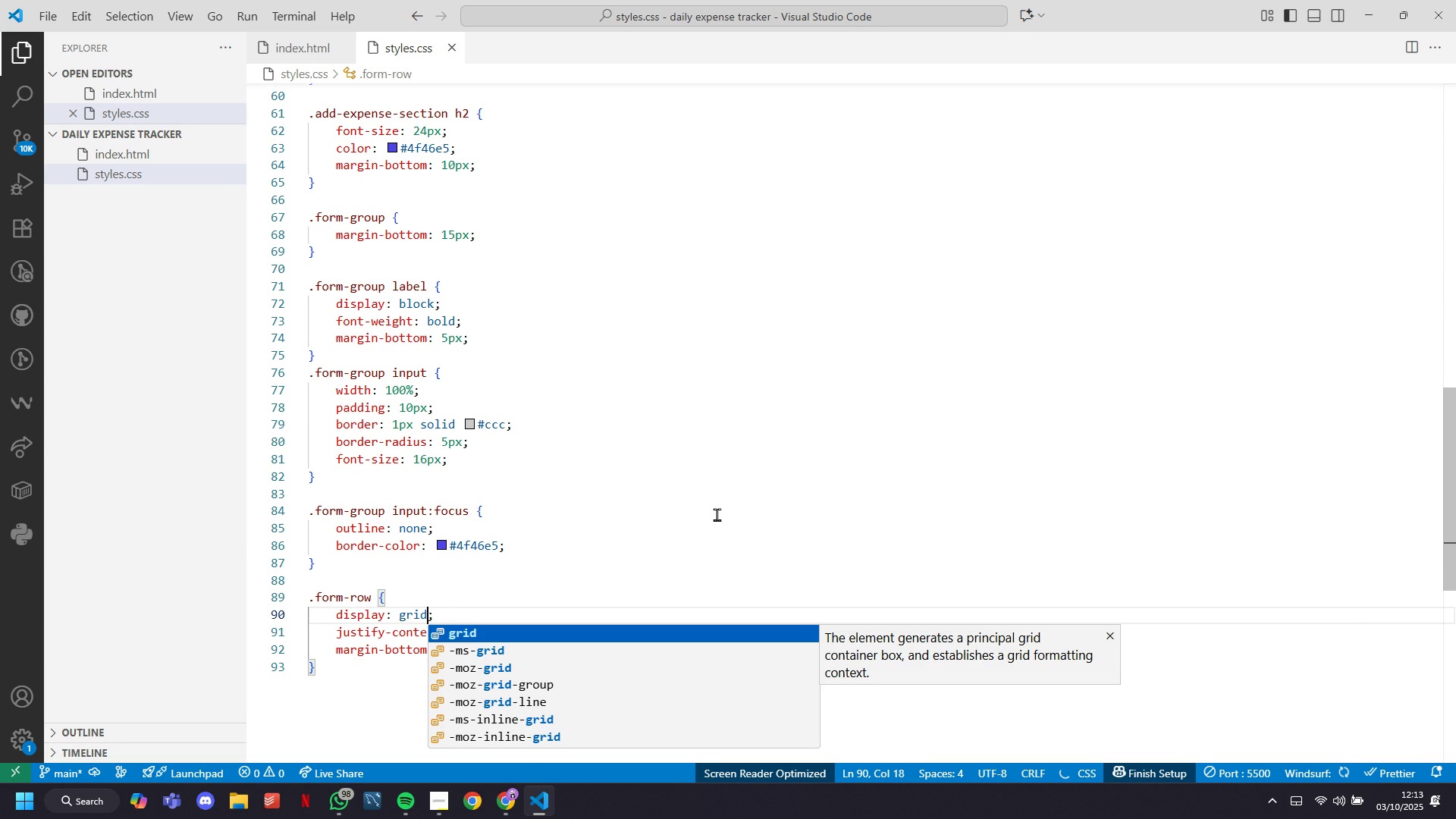 
key(ArrowDown)
 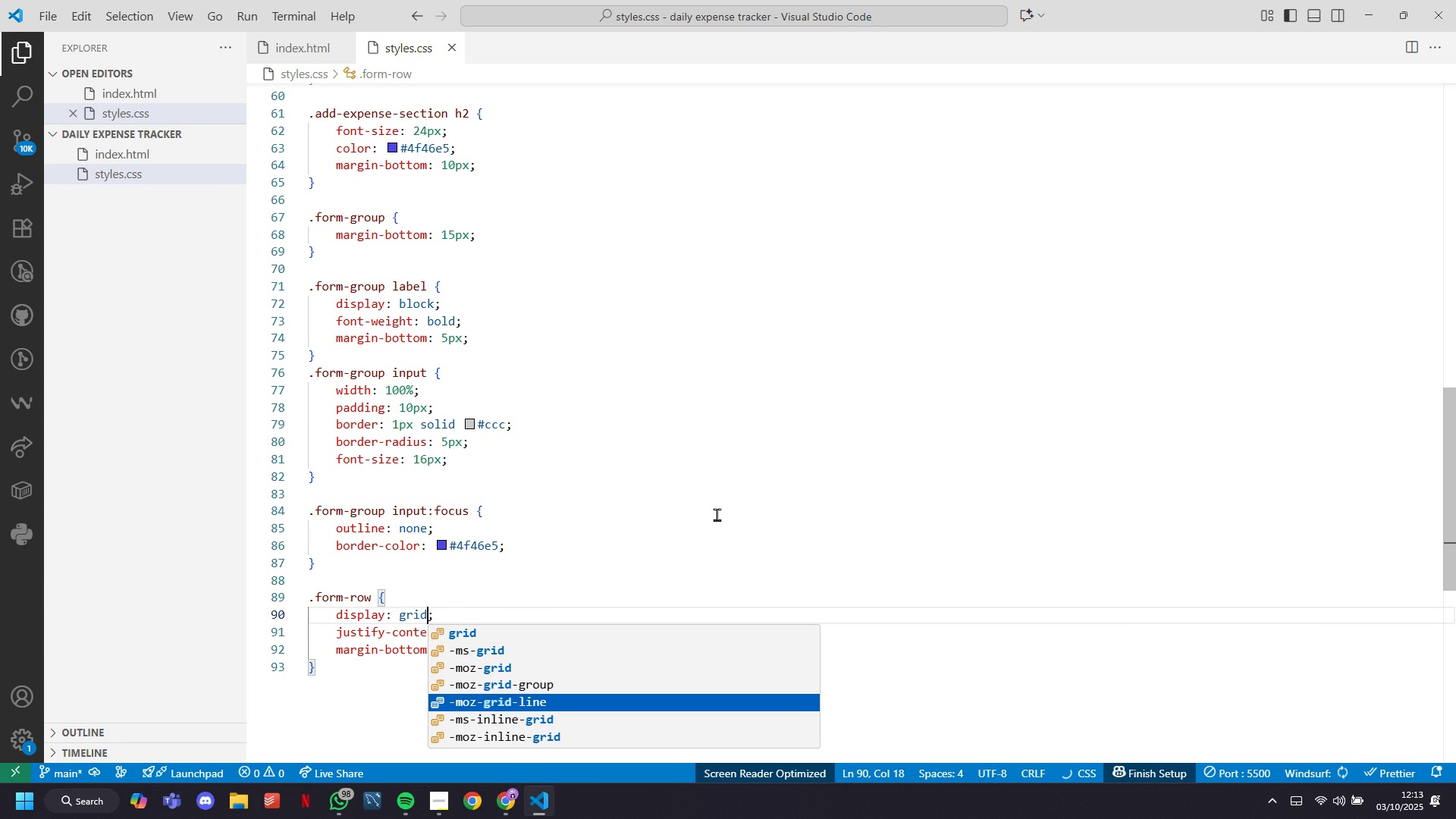 
key(ArrowDown)
 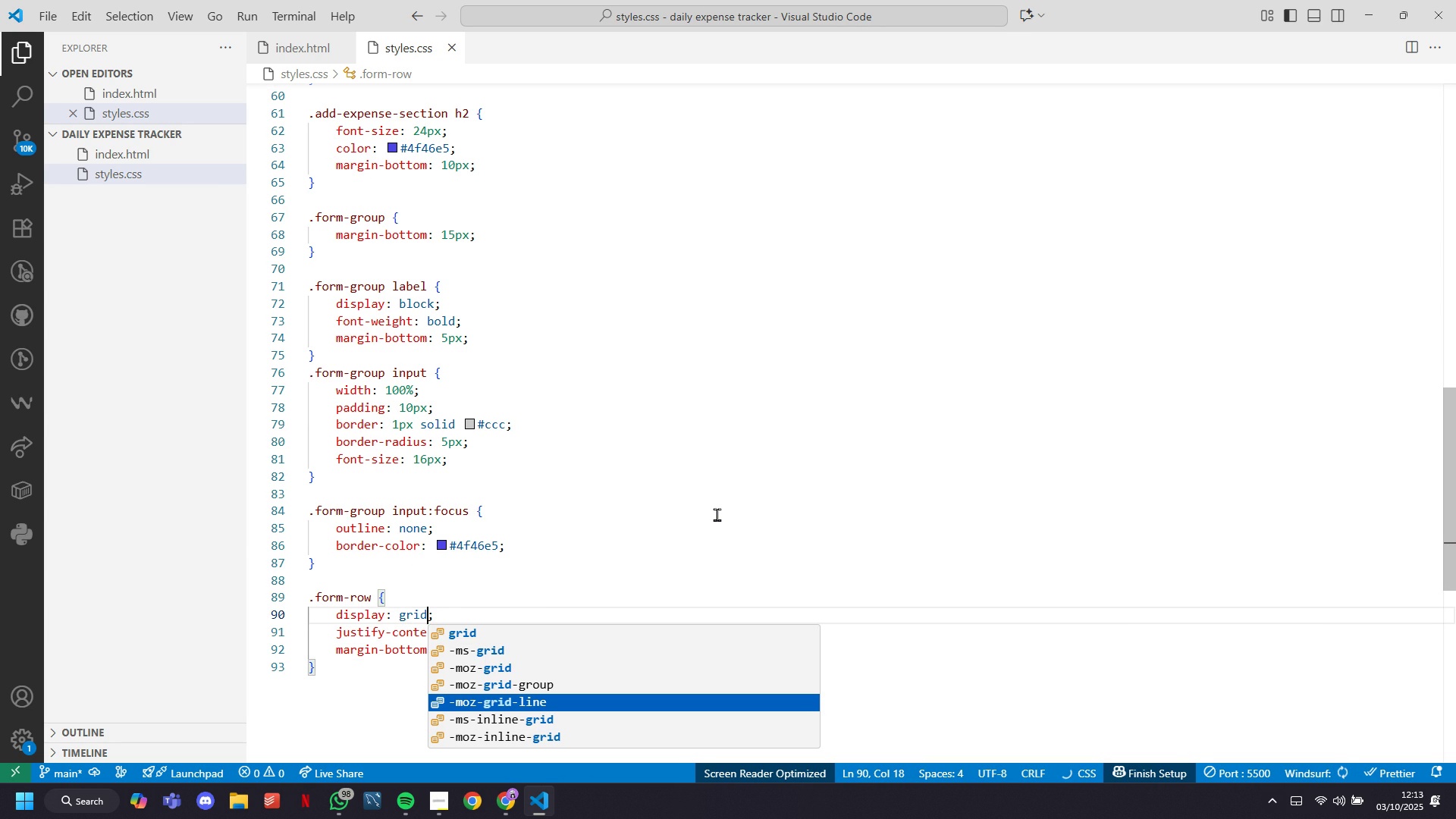 
key(ArrowDown)
 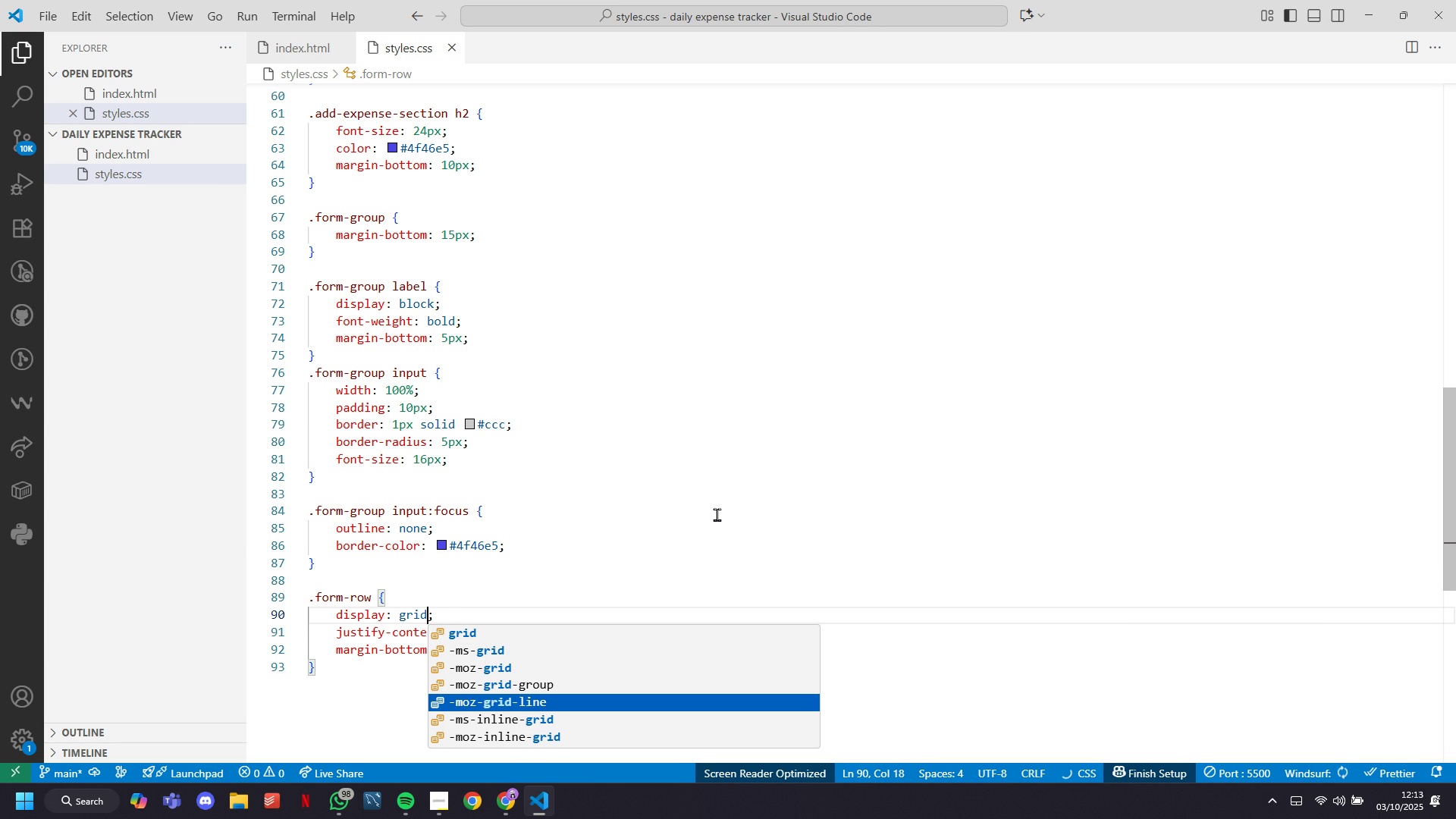 
key(ArrowDown)
 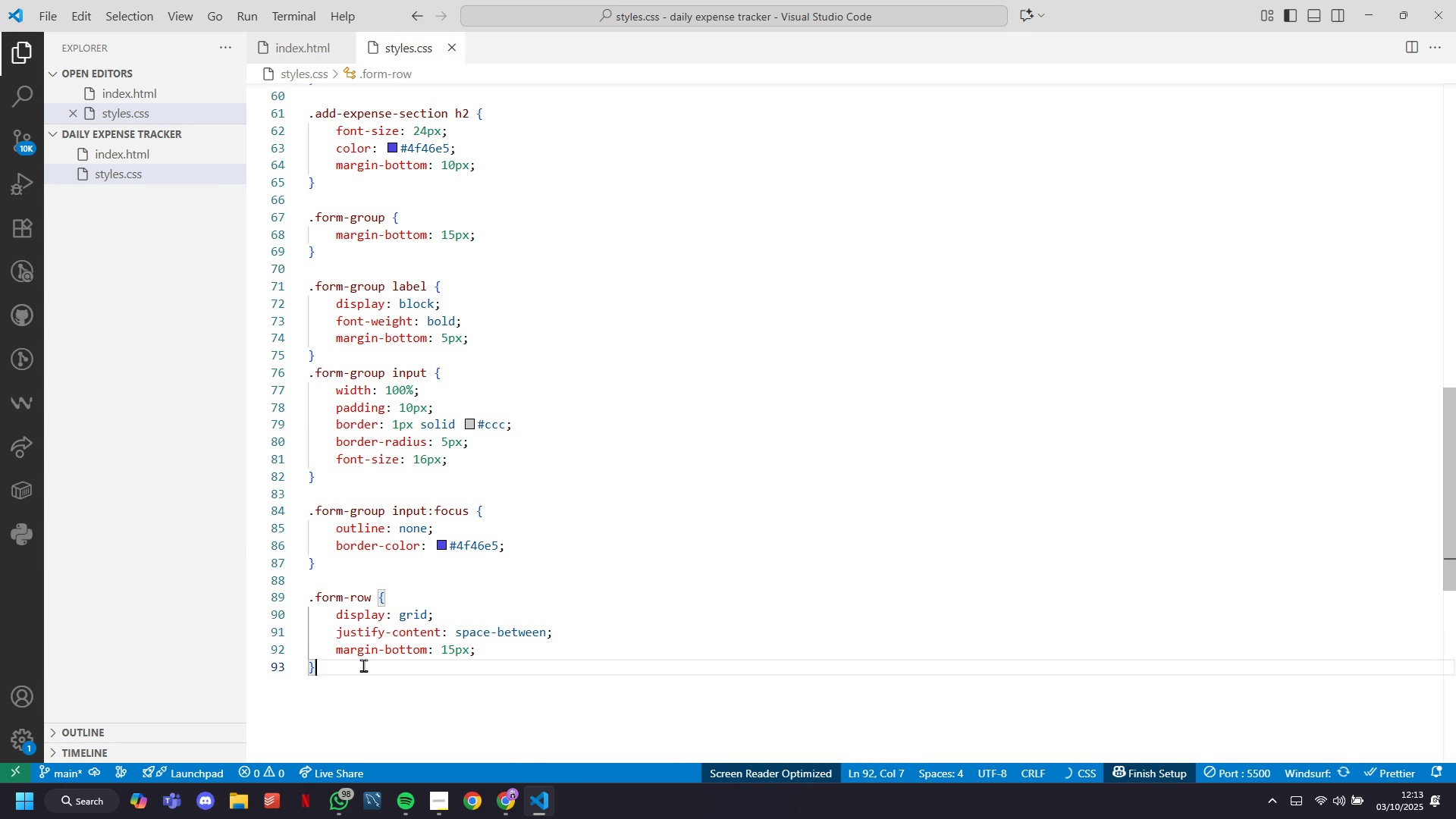 
double_click([363, 665])
 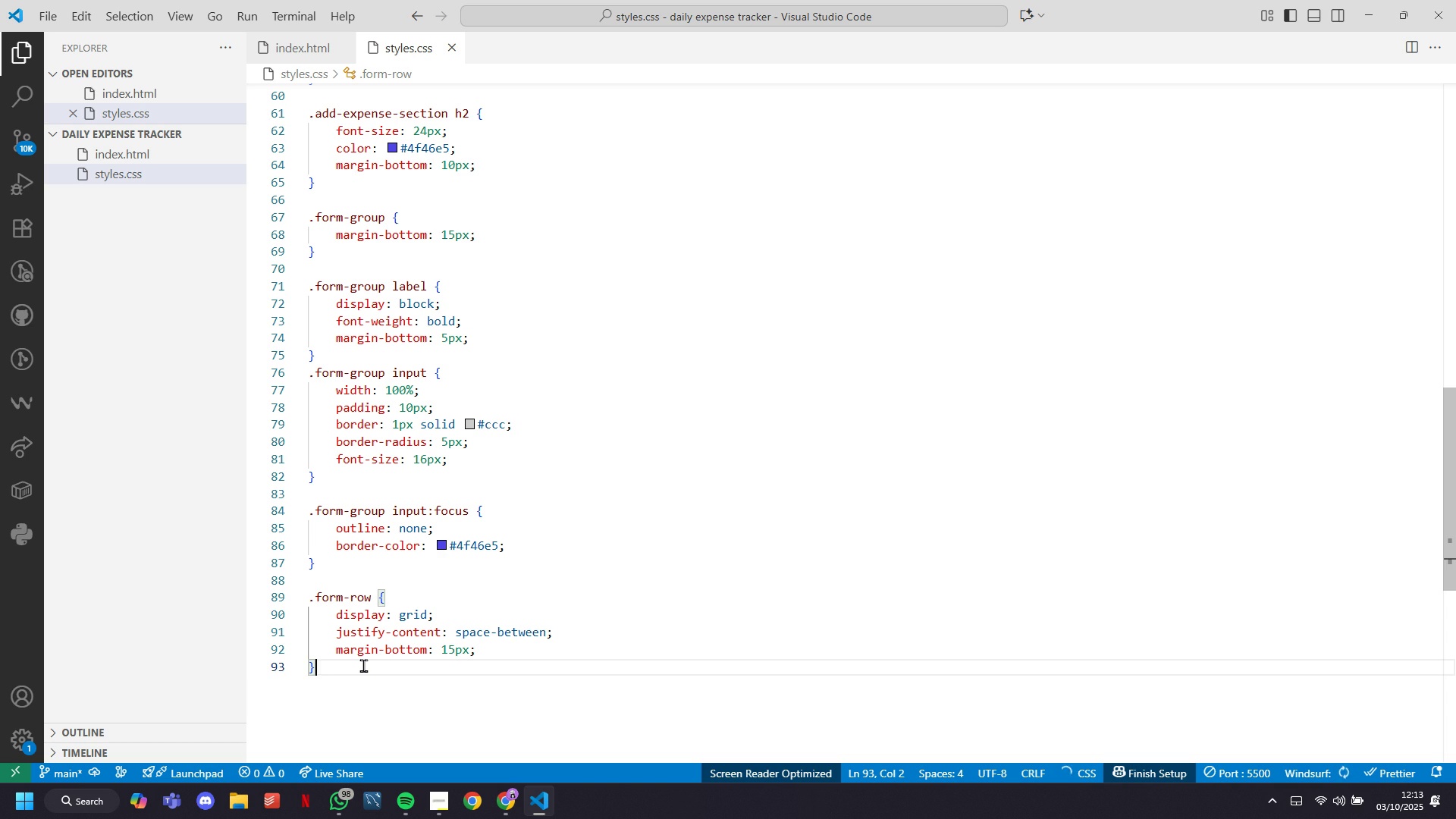 
key(Enter)
 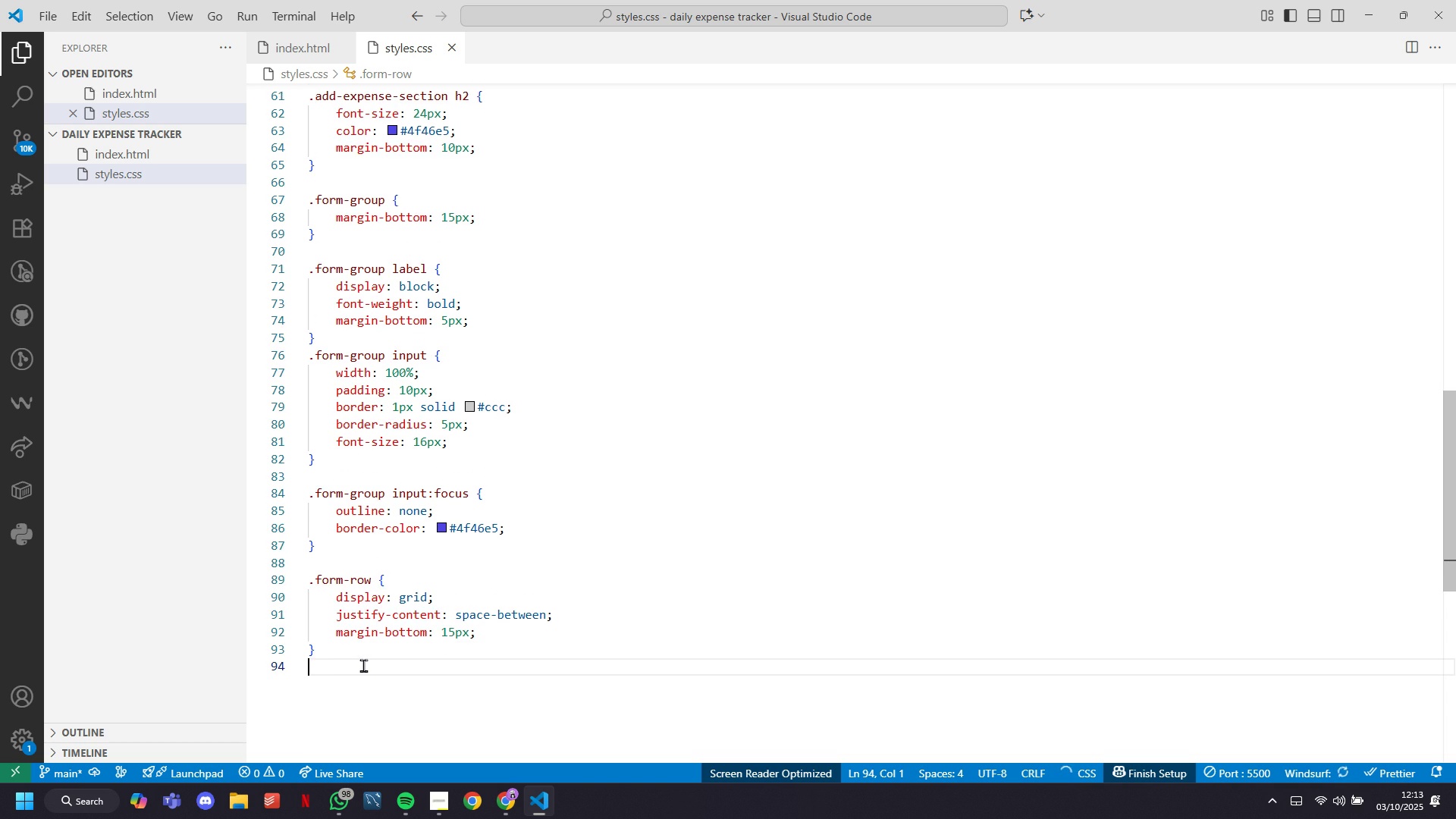 
key(Enter)
 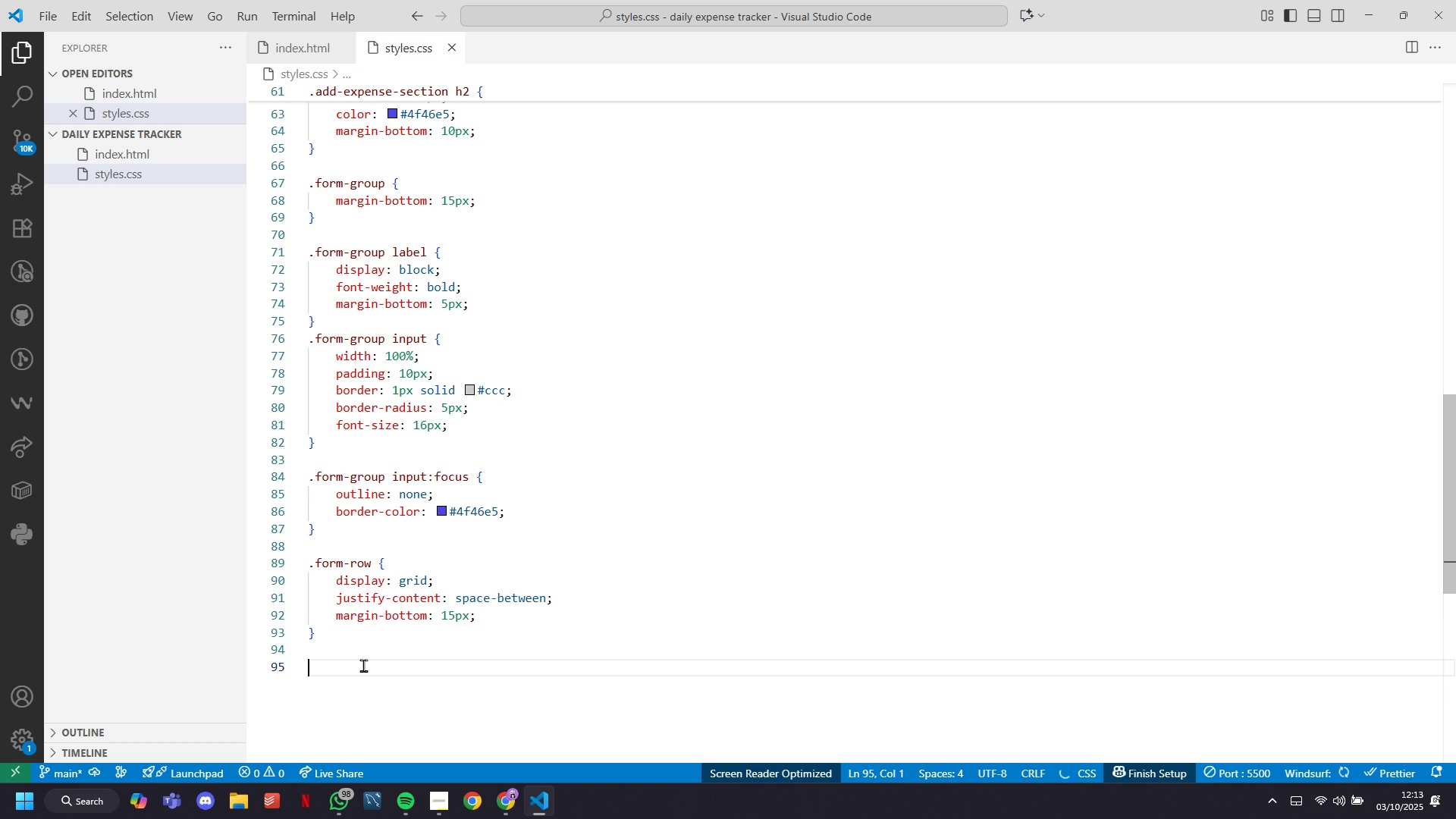 
type(.btn-add [)